 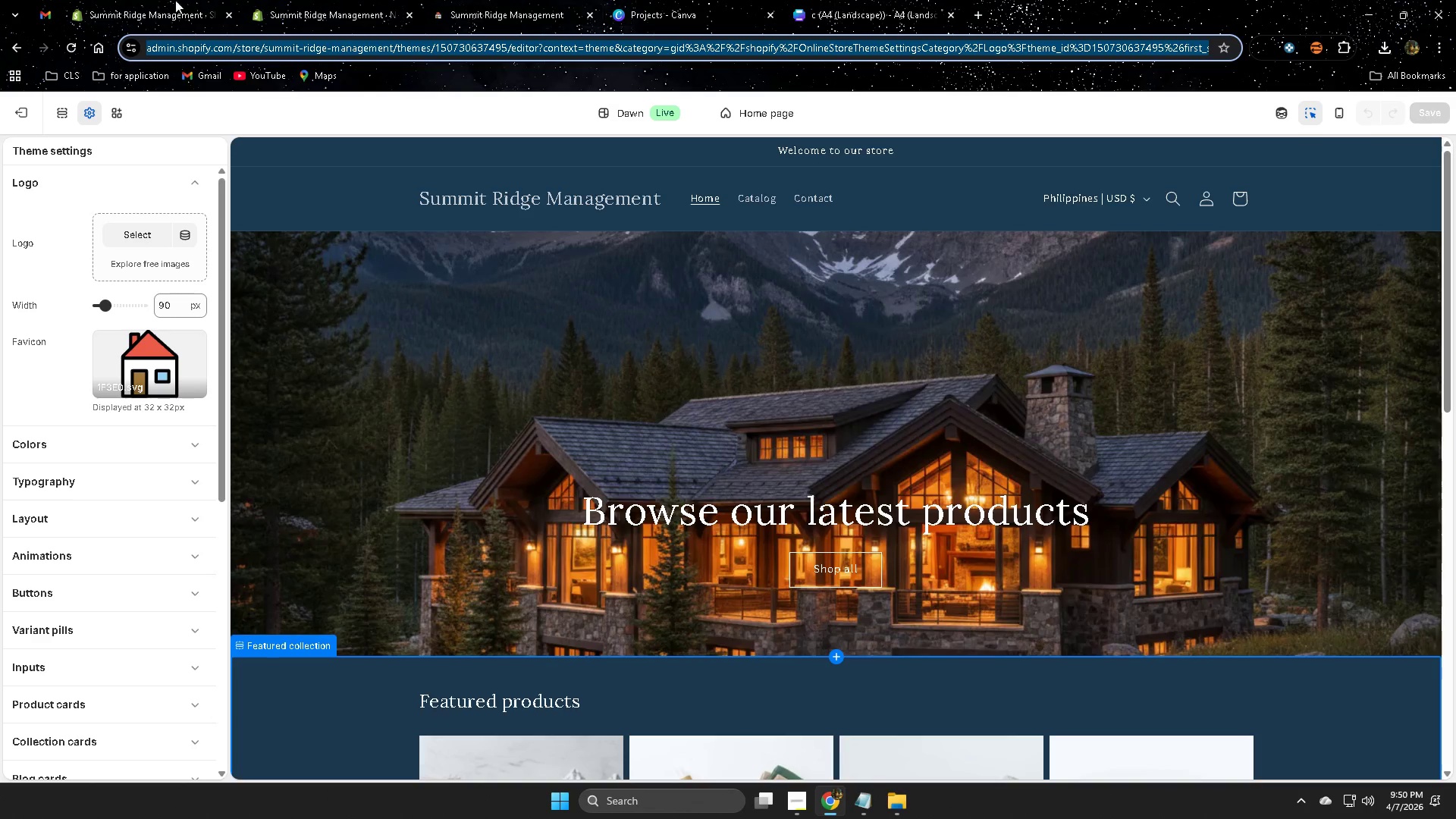 
left_click_drag(start_coordinate=[1330, 505], to_coordinate=[1367, 512])
 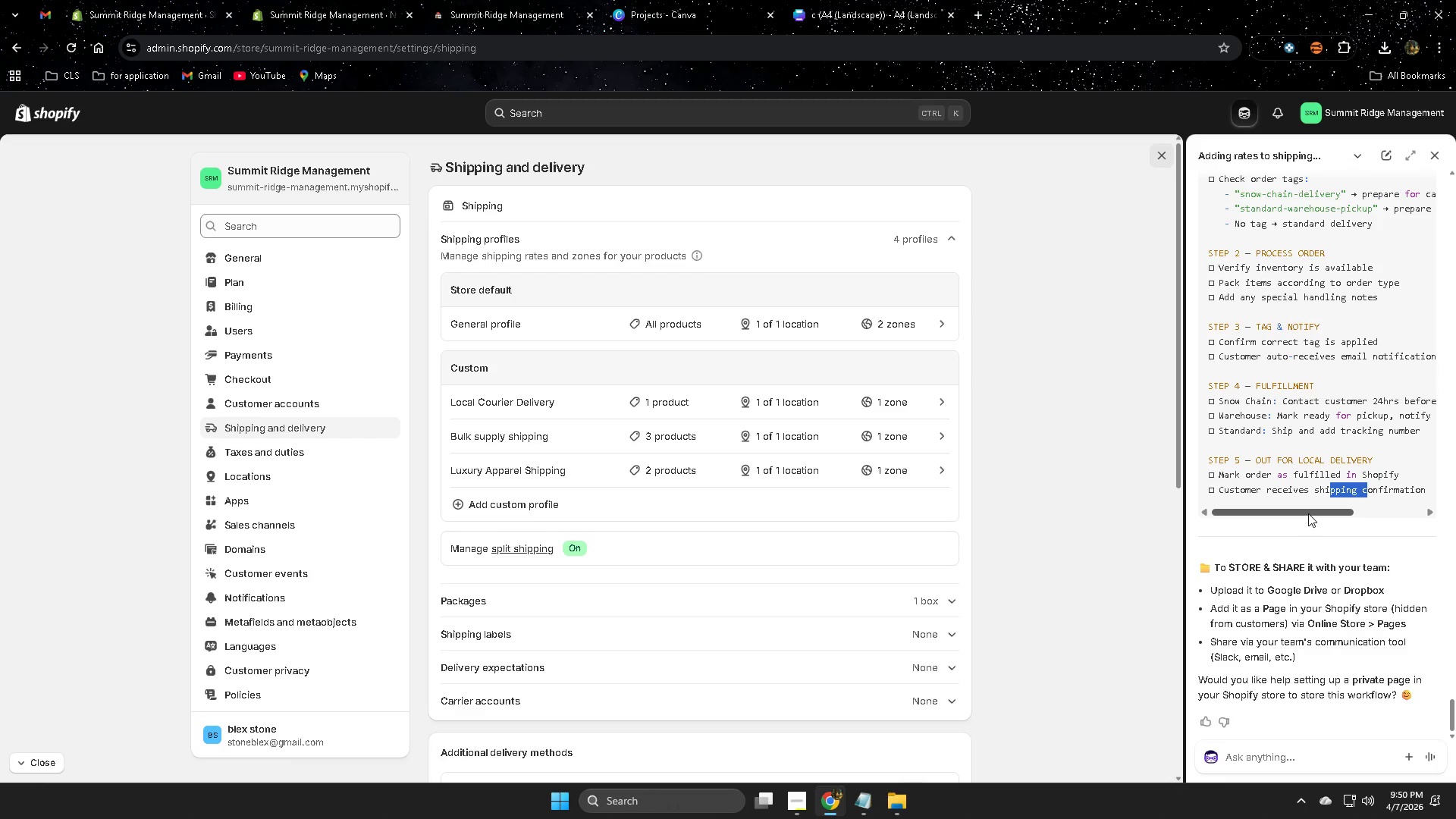 
left_click_drag(start_coordinate=[1309, 512], to_coordinate=[1373, 516])
 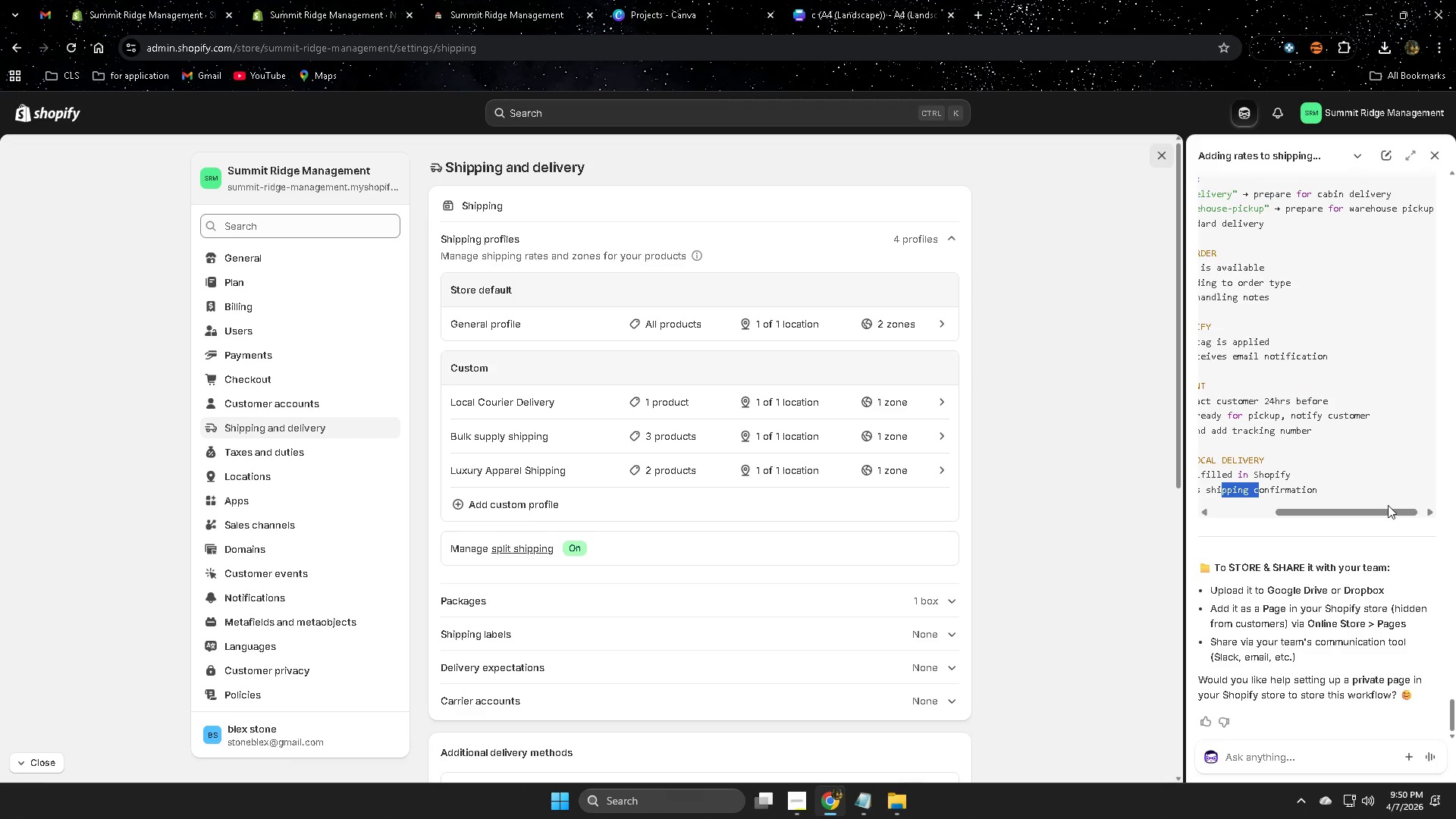 
left_click_drag(start_coordinate=[1387, 505], to_coordinate=[1320, 500])
 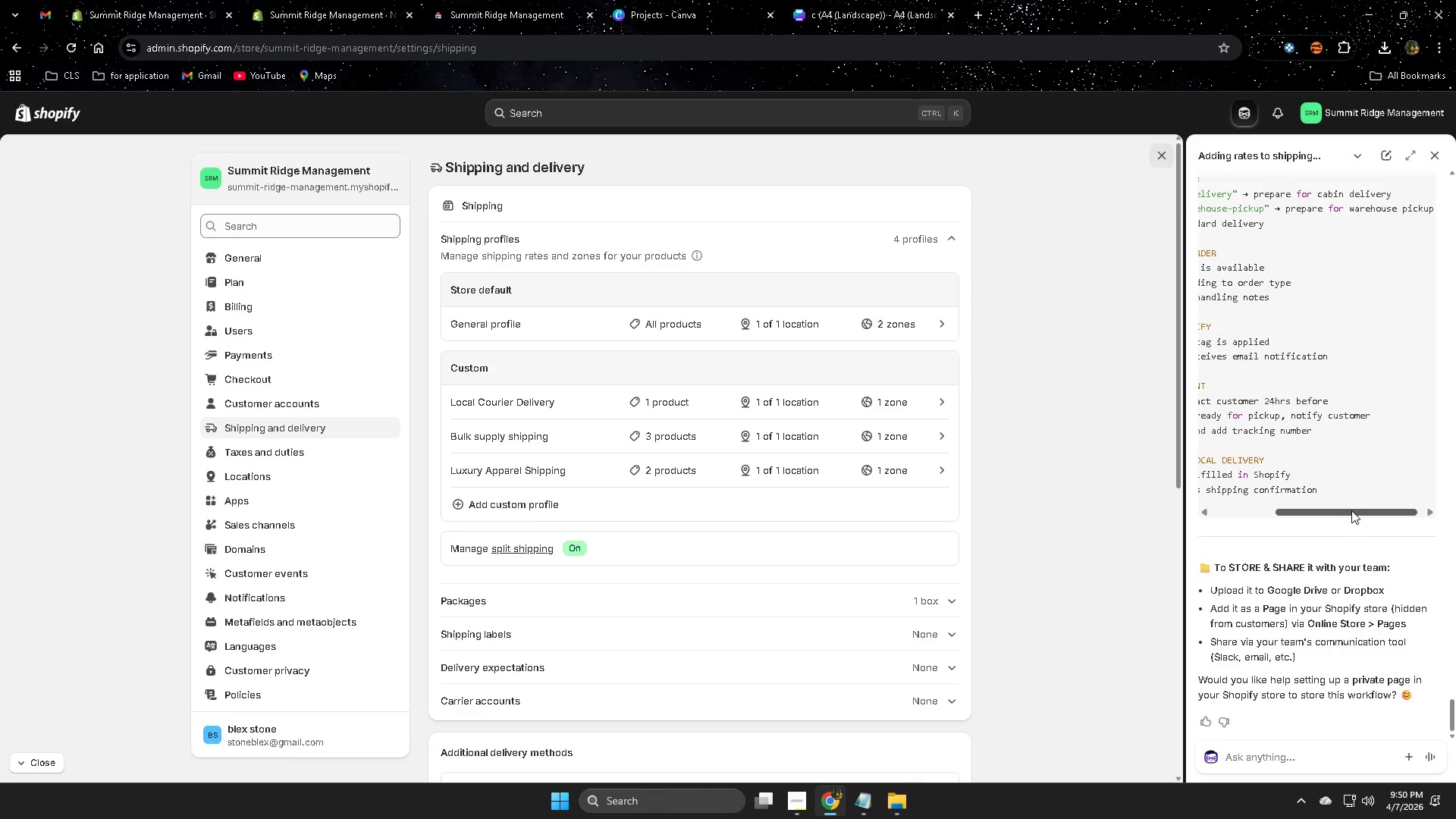 
left_click_drag(start_coordinate=[1351, 510], to_coordinate=[1270, 512])
 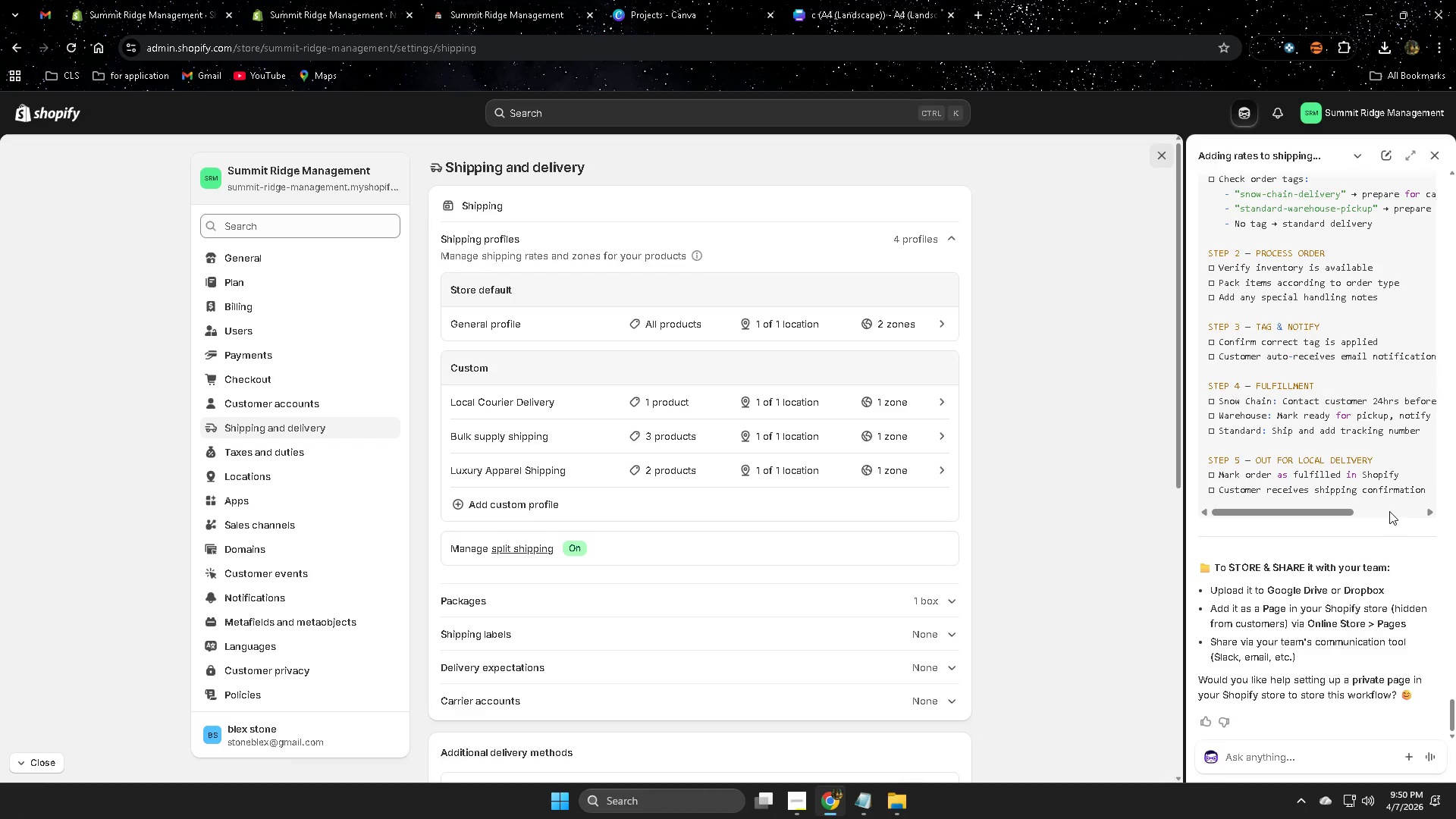 
scroll: coordinate [1389, 511], scroll_direction: none, amount: 0.0
 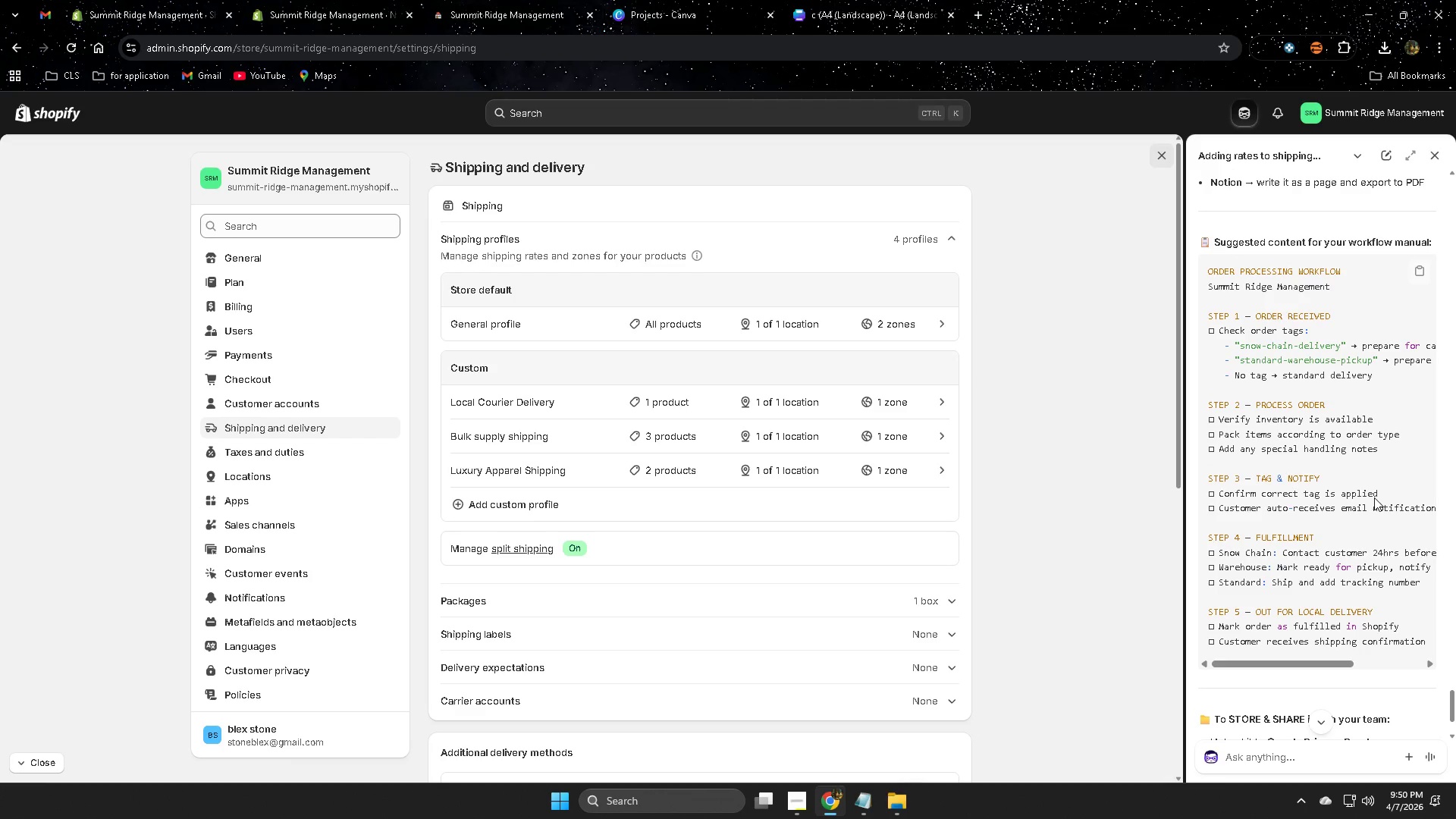 
wait(5.55)
 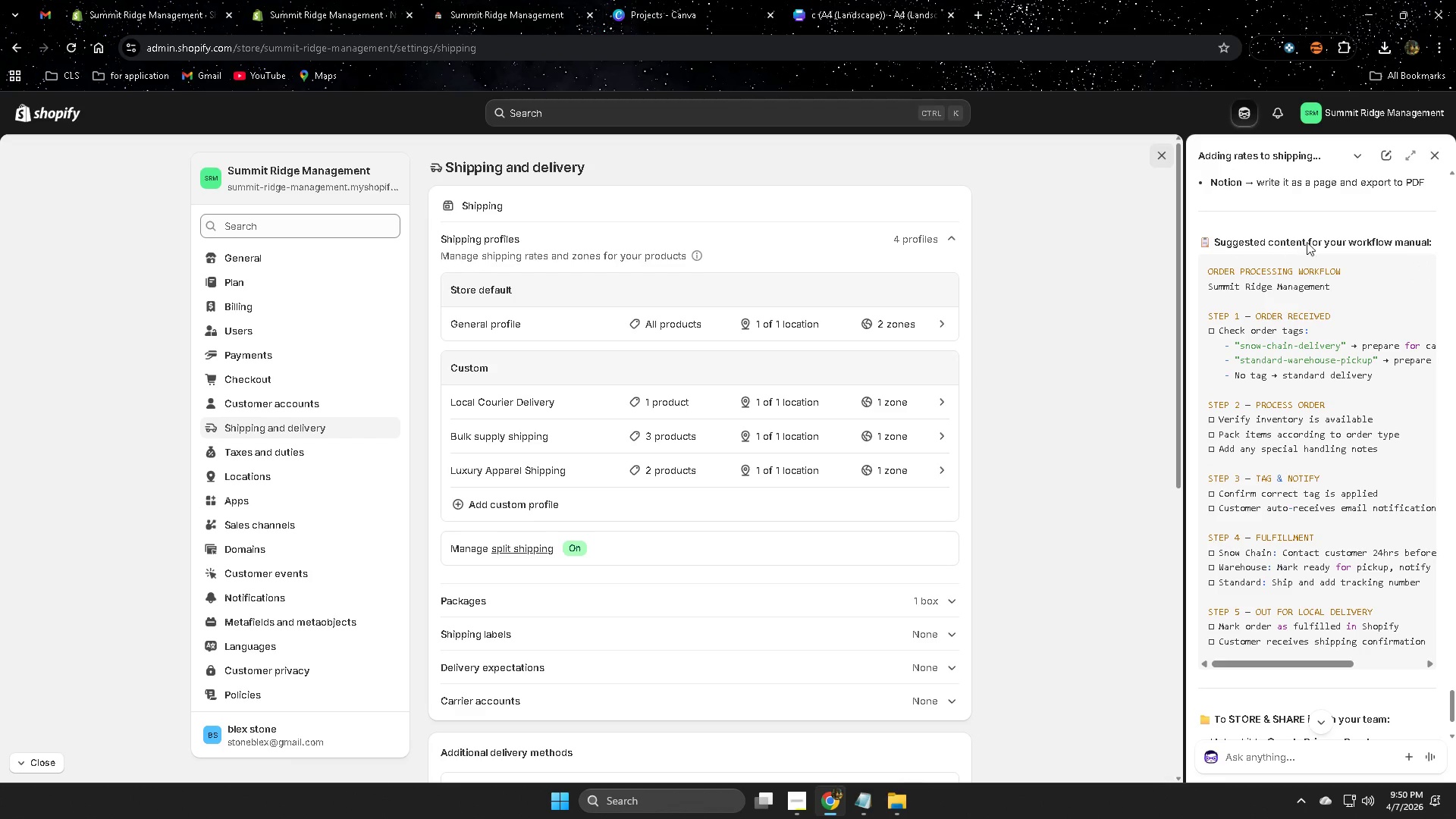 
scroll: coordinate [1374, 497], scroll_direction: down, amount: 1.0
 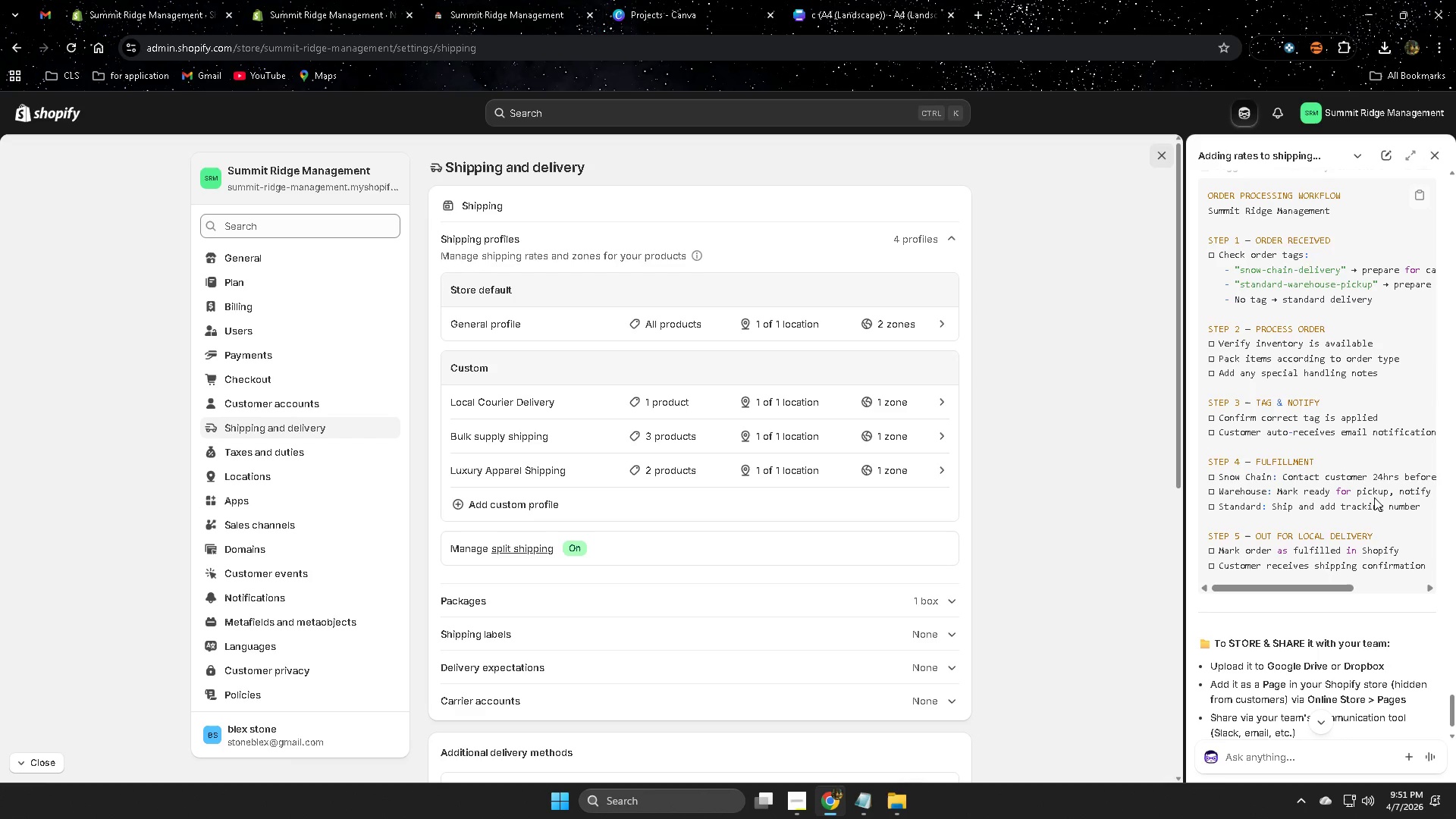 
scroll: coordinate [1373, 495], scroll_direction: up, amount: 4.0
 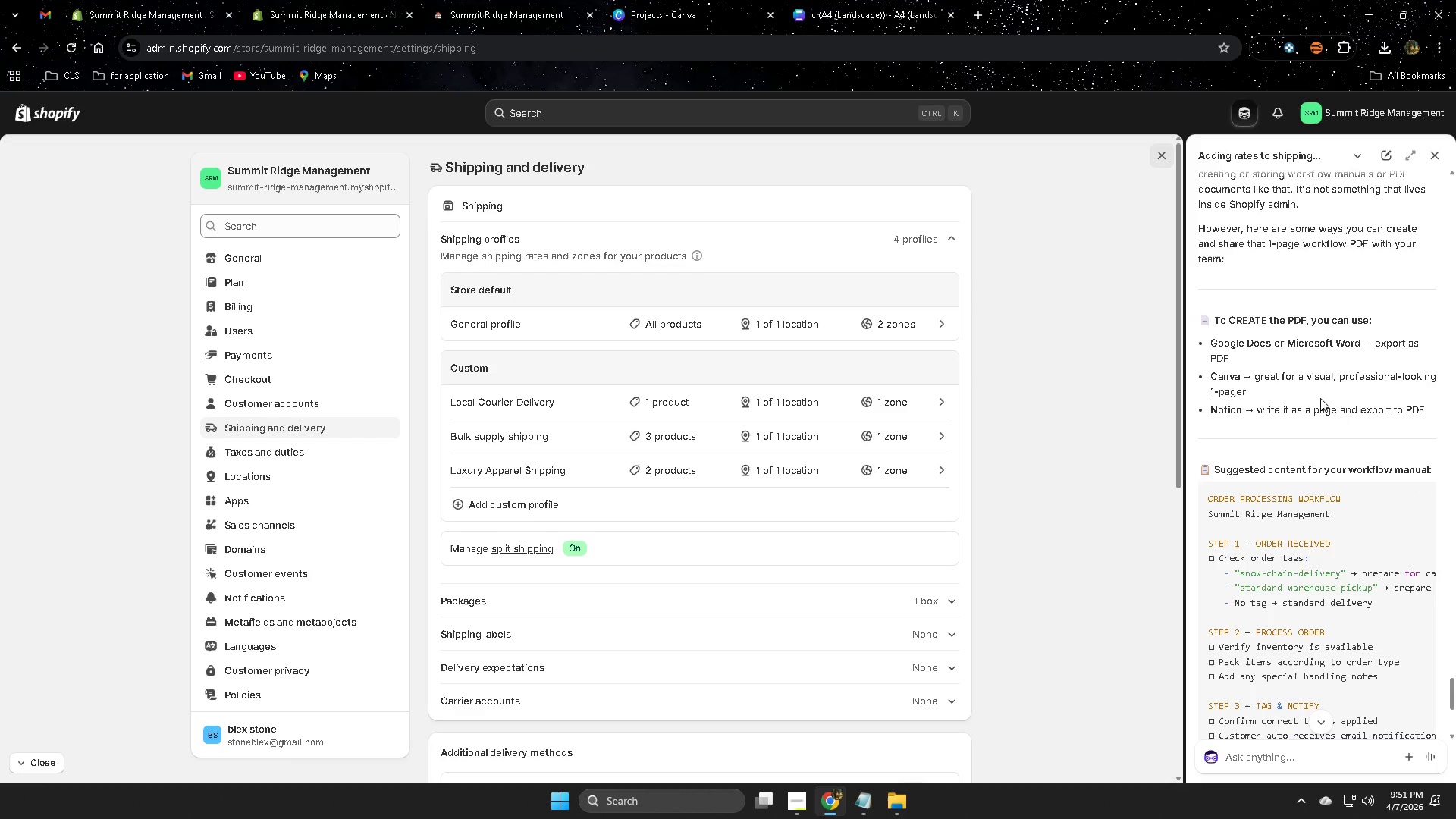 
wait(8.49)
 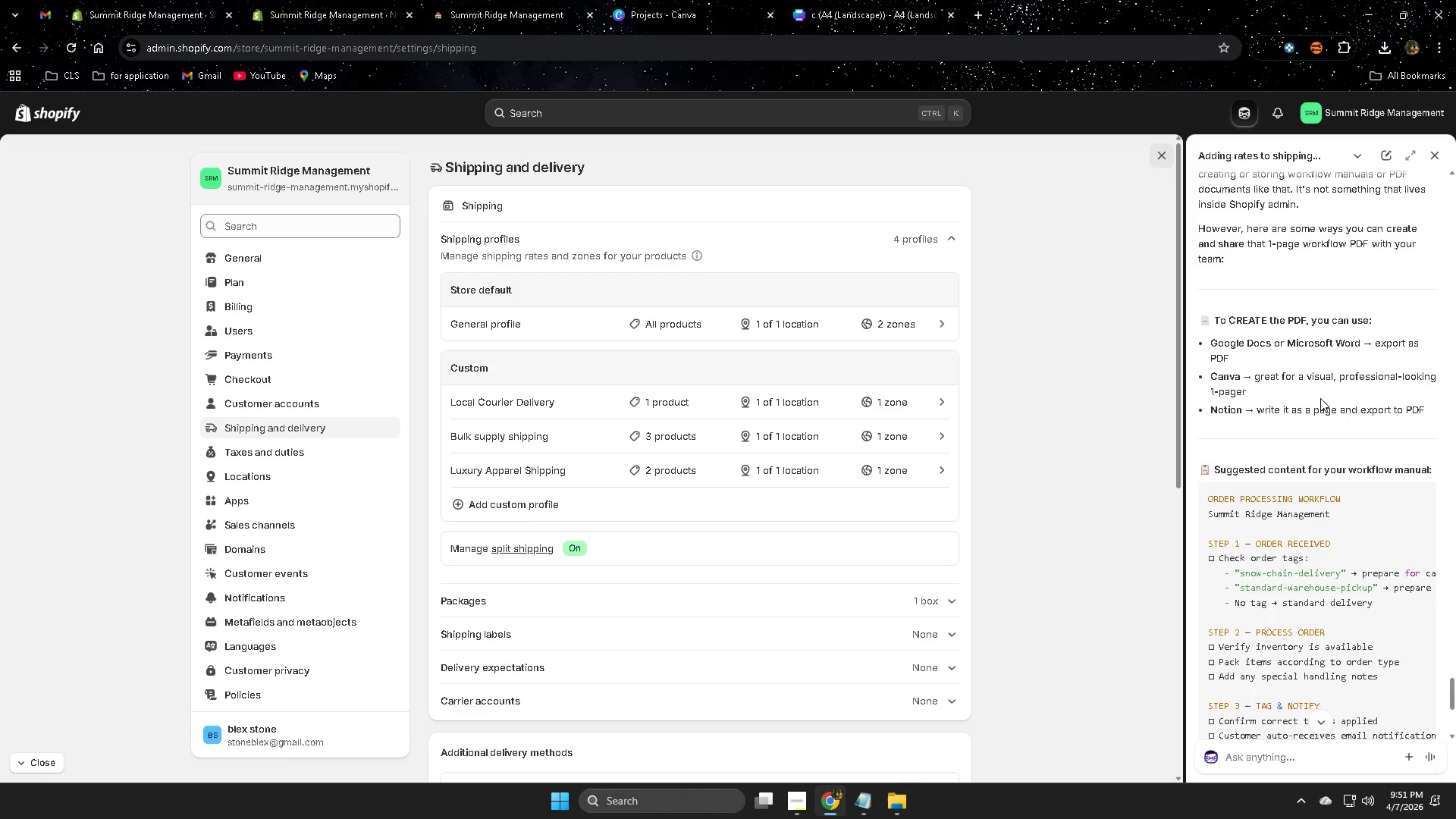 
scroll: coordinate [1336, 401], scroll_direction: down, amount: 7.0
 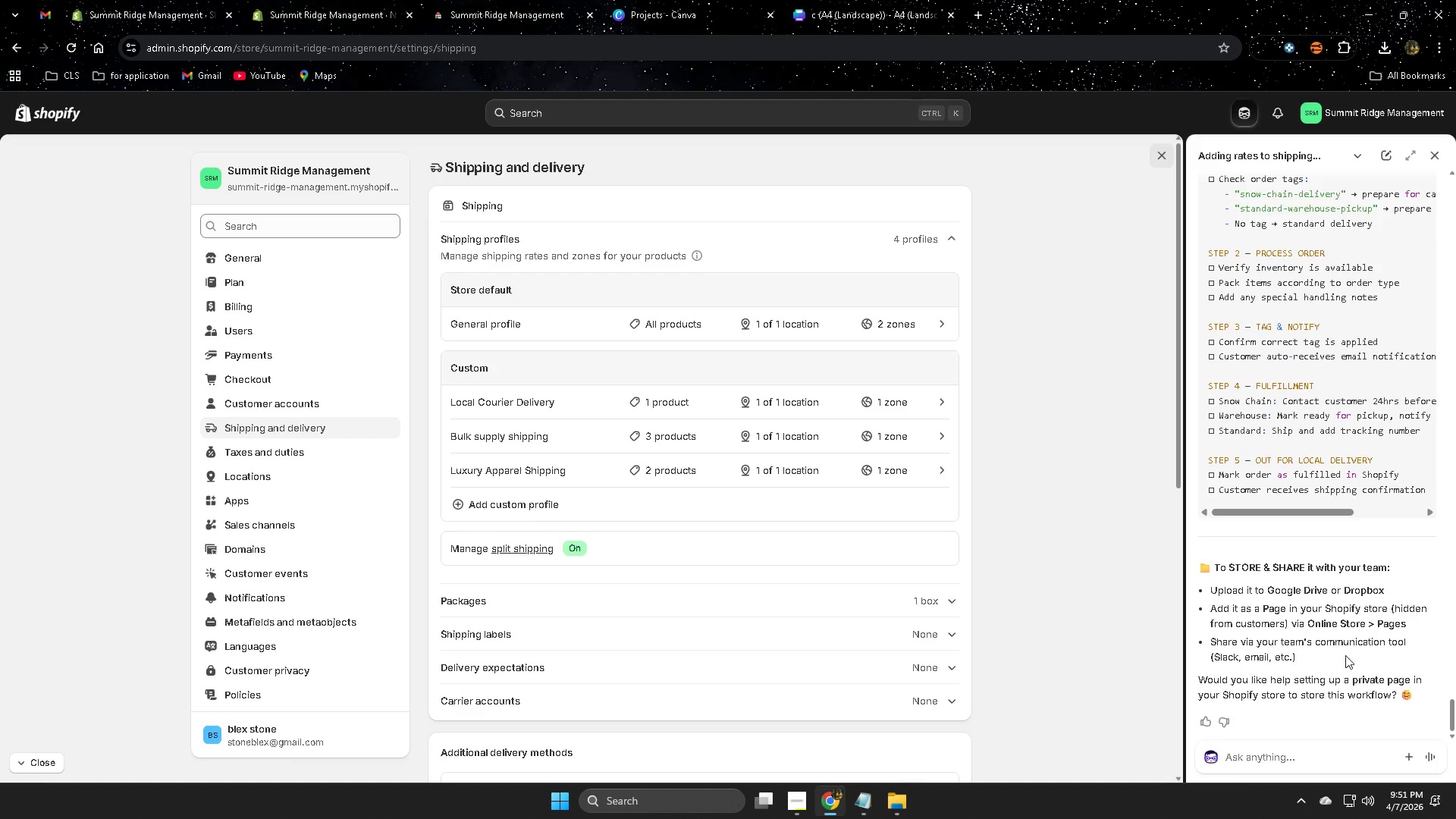 
wait(11.67)
 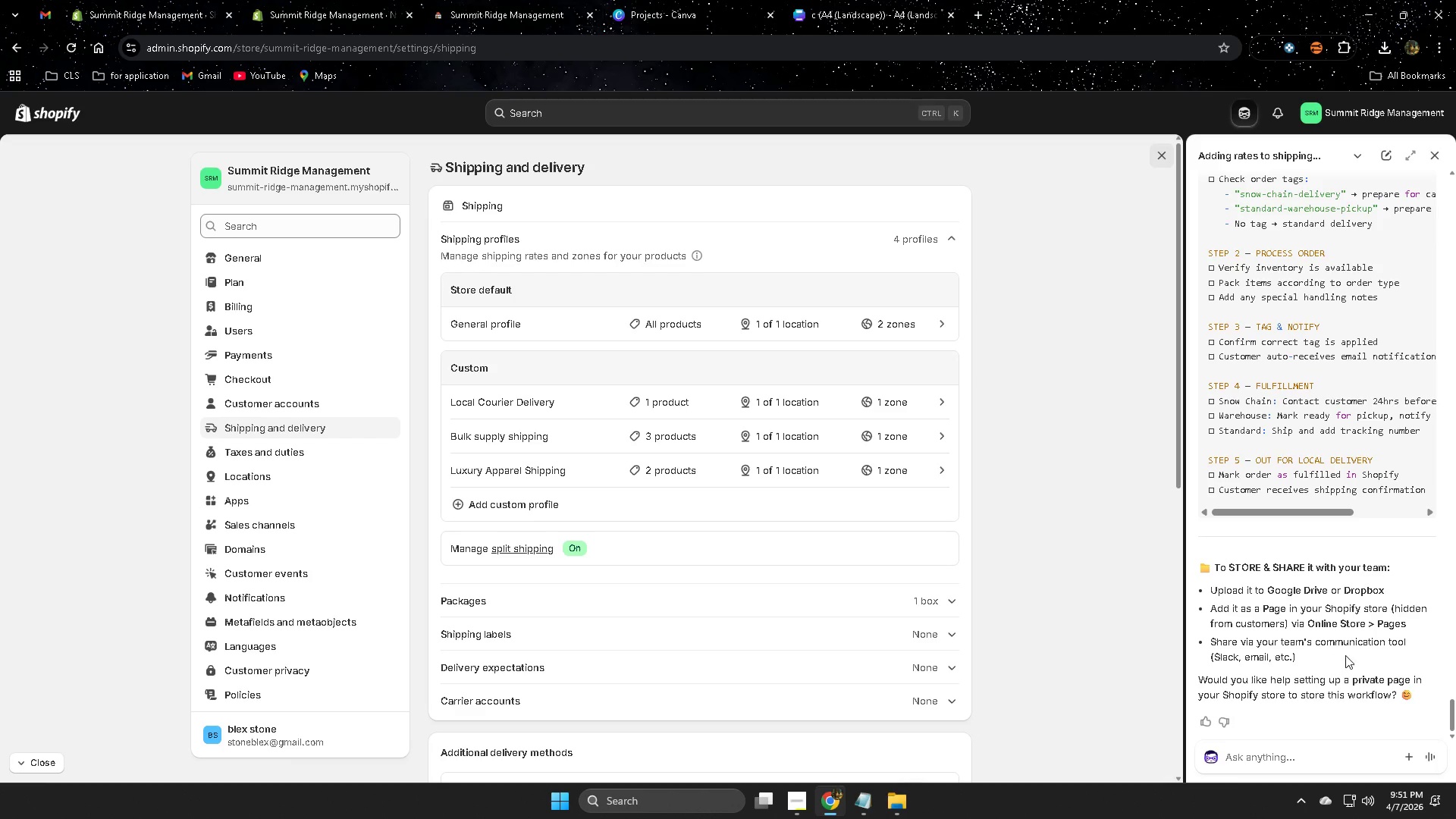 
left_click([1363, 681])
 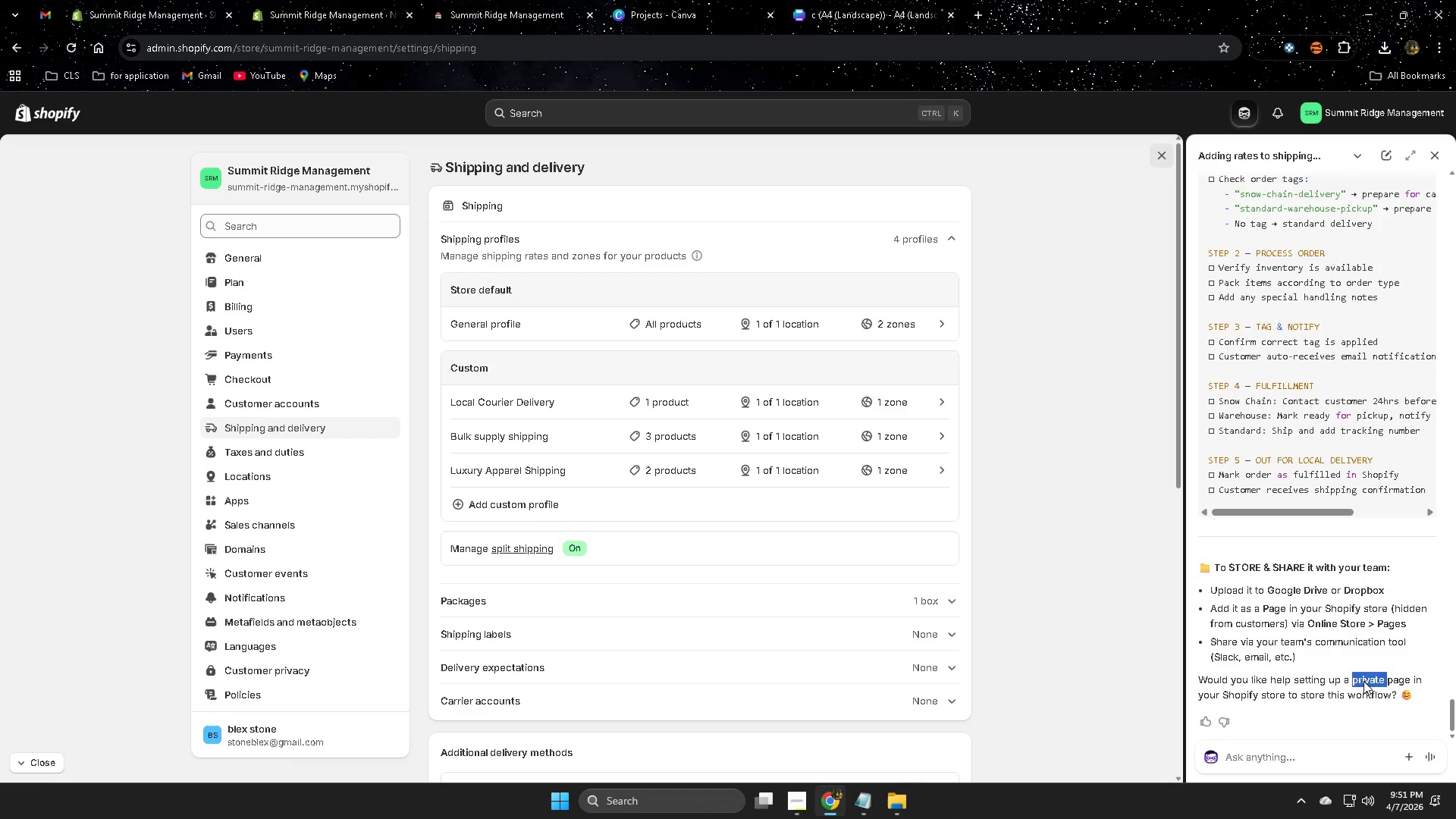 
left_click_drag(start_coordinate=[1363, 681], to_coordinate=[1398, 683])
 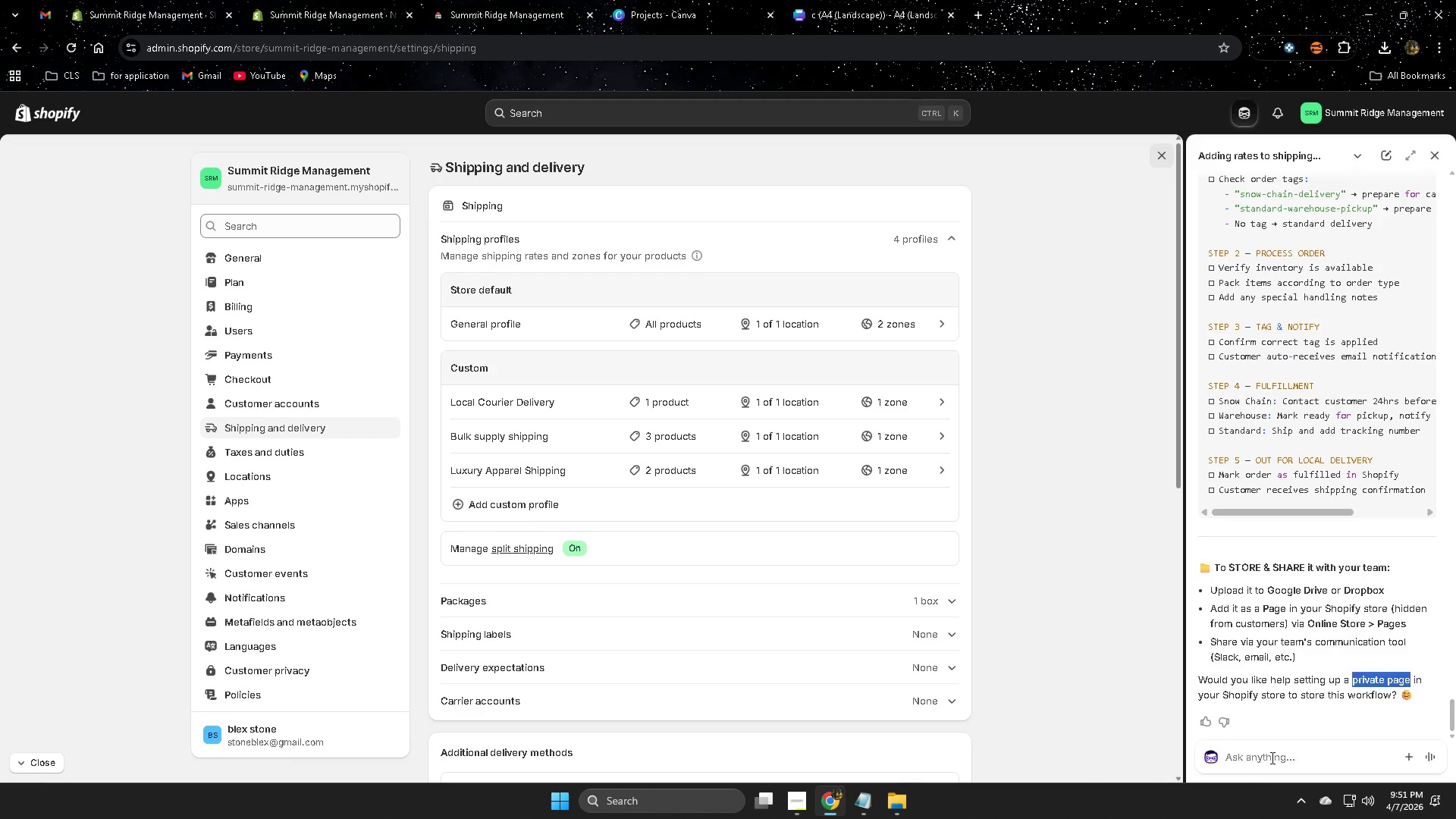 
left_click([1271, 758])
 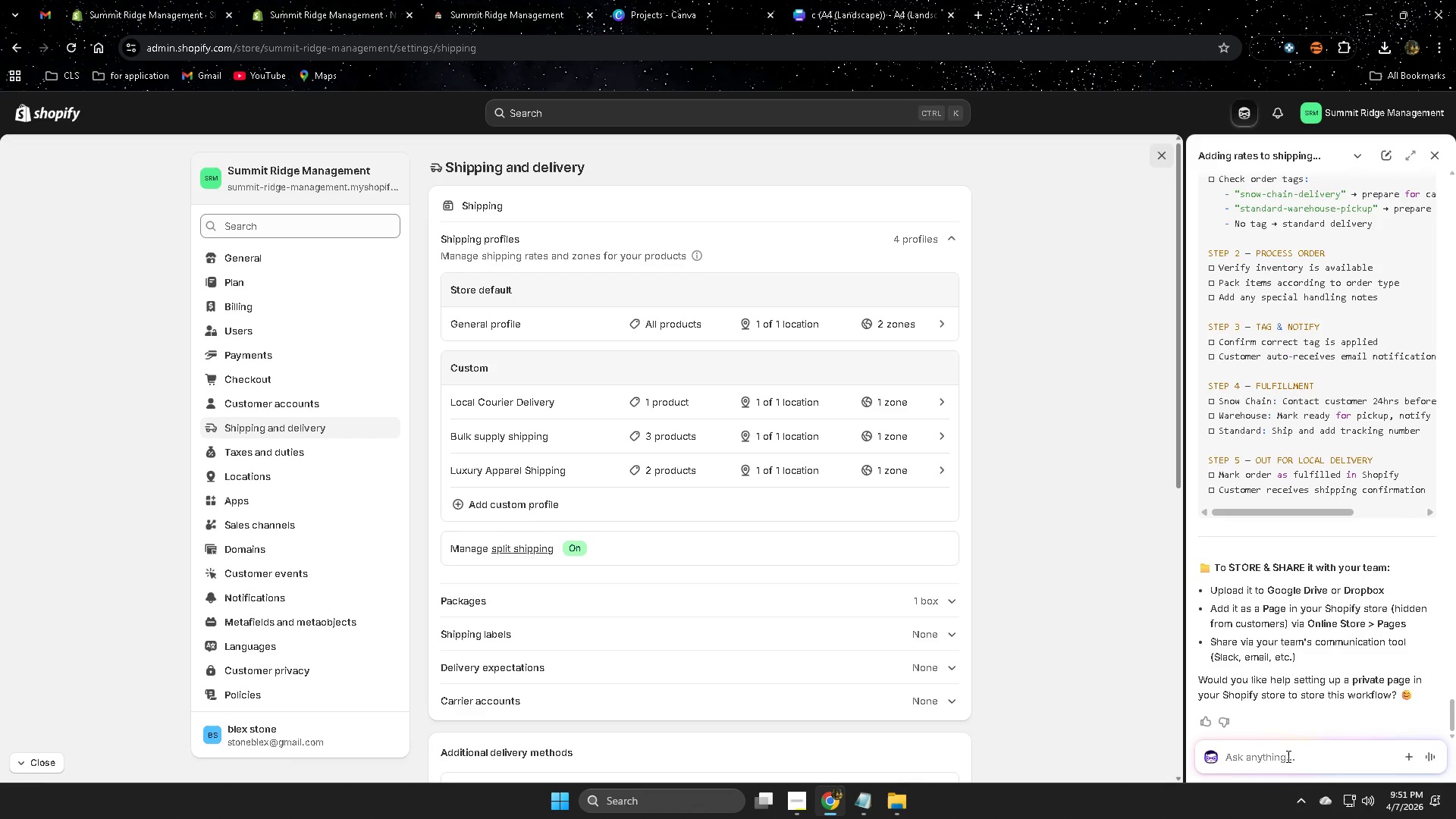 
type(opk)
key(Backspace)
key(Backspace)
key(Backspace)
type(ok)
 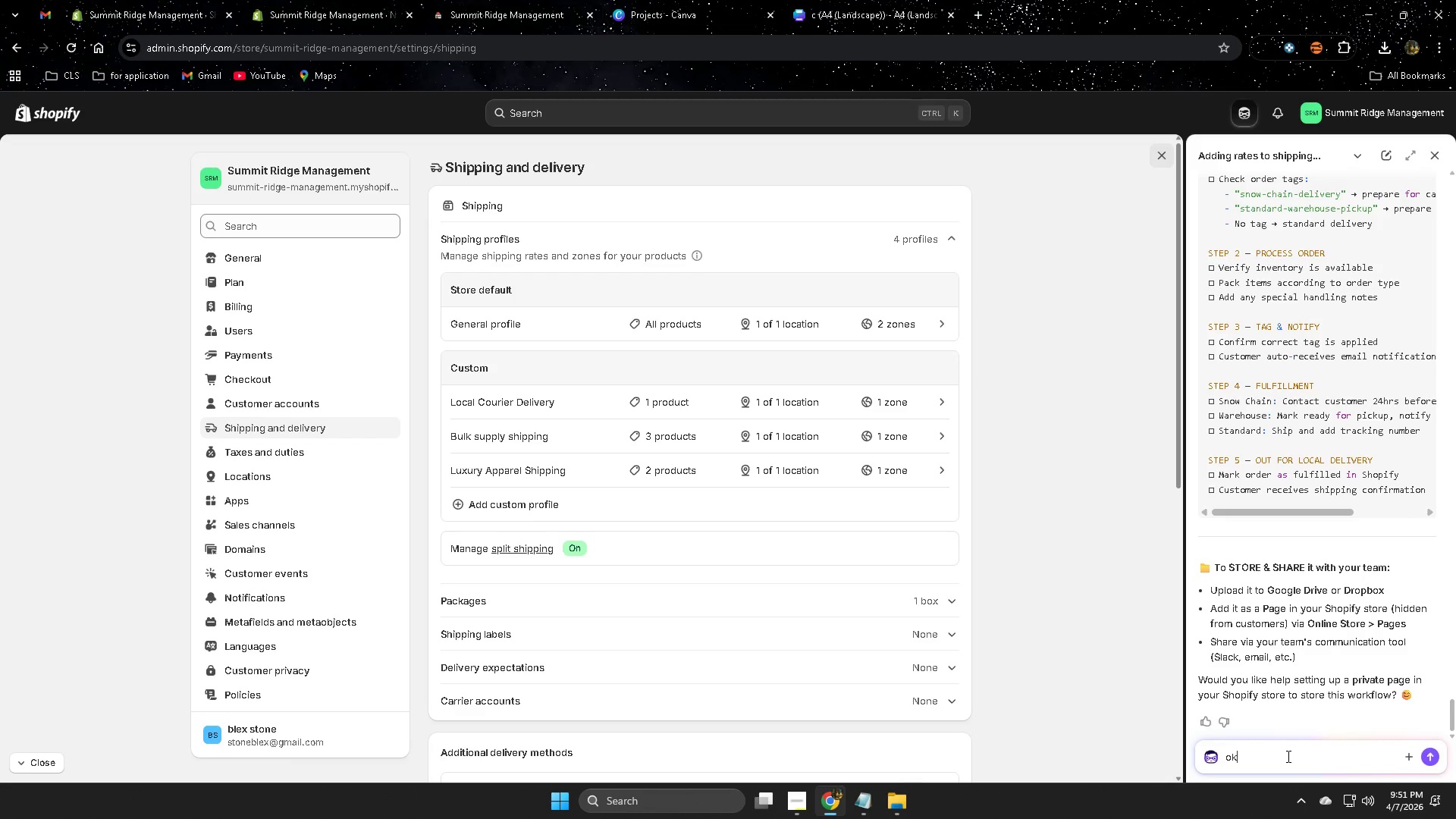 
key(Enter)
 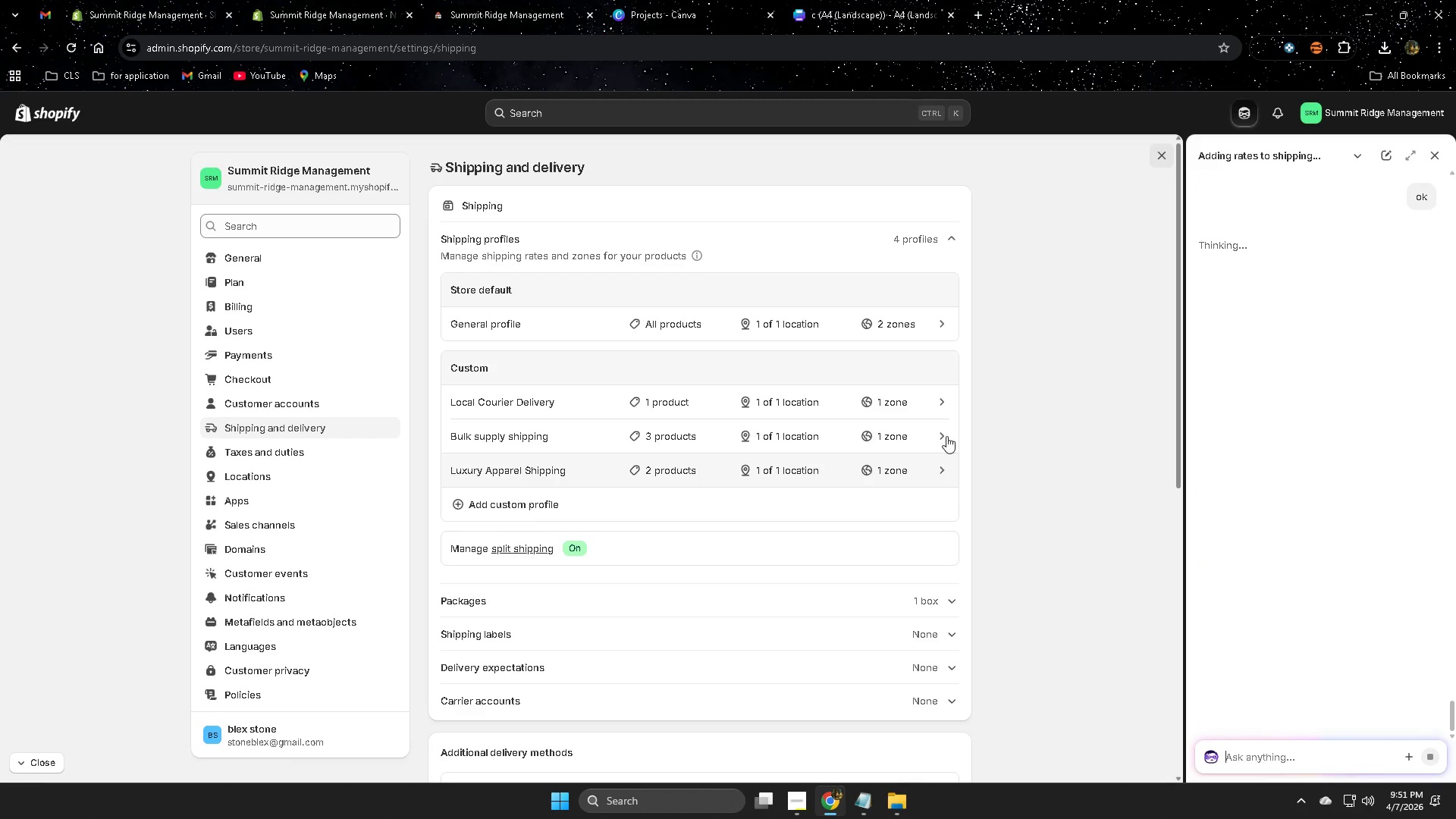 
left_click([320, 0])
 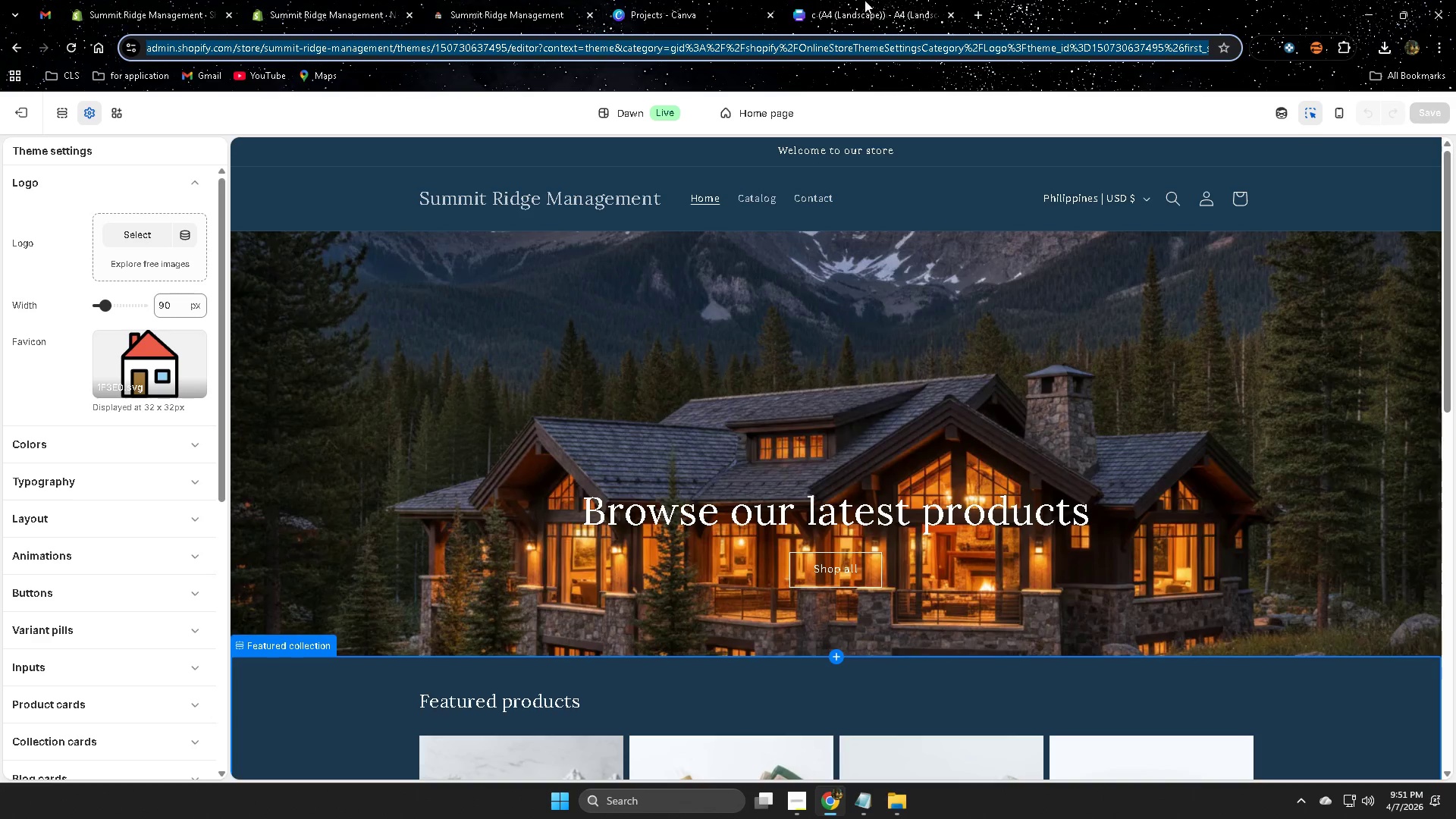 
mouse_move([373, 0])
 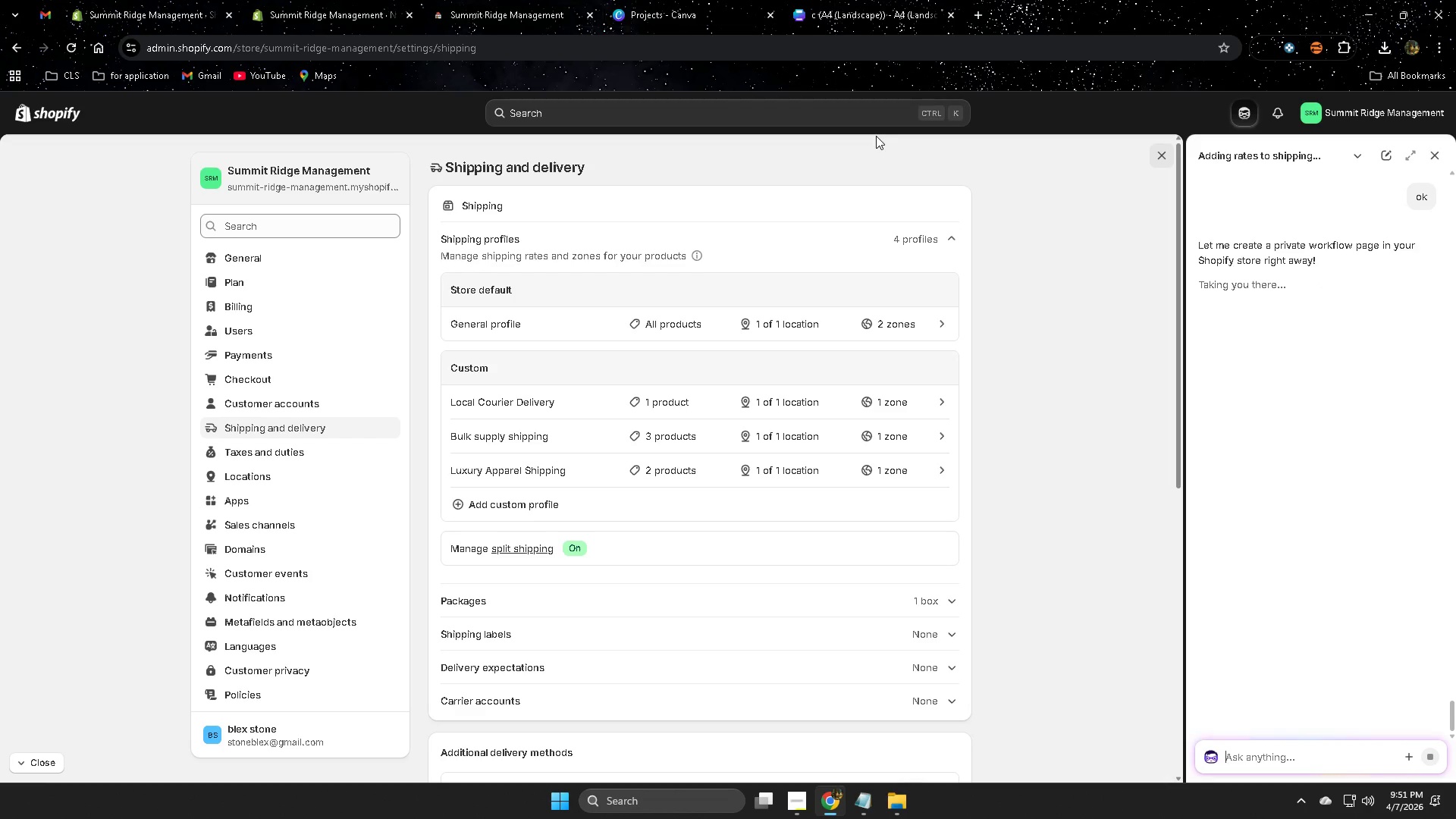 
wait(5.32)
 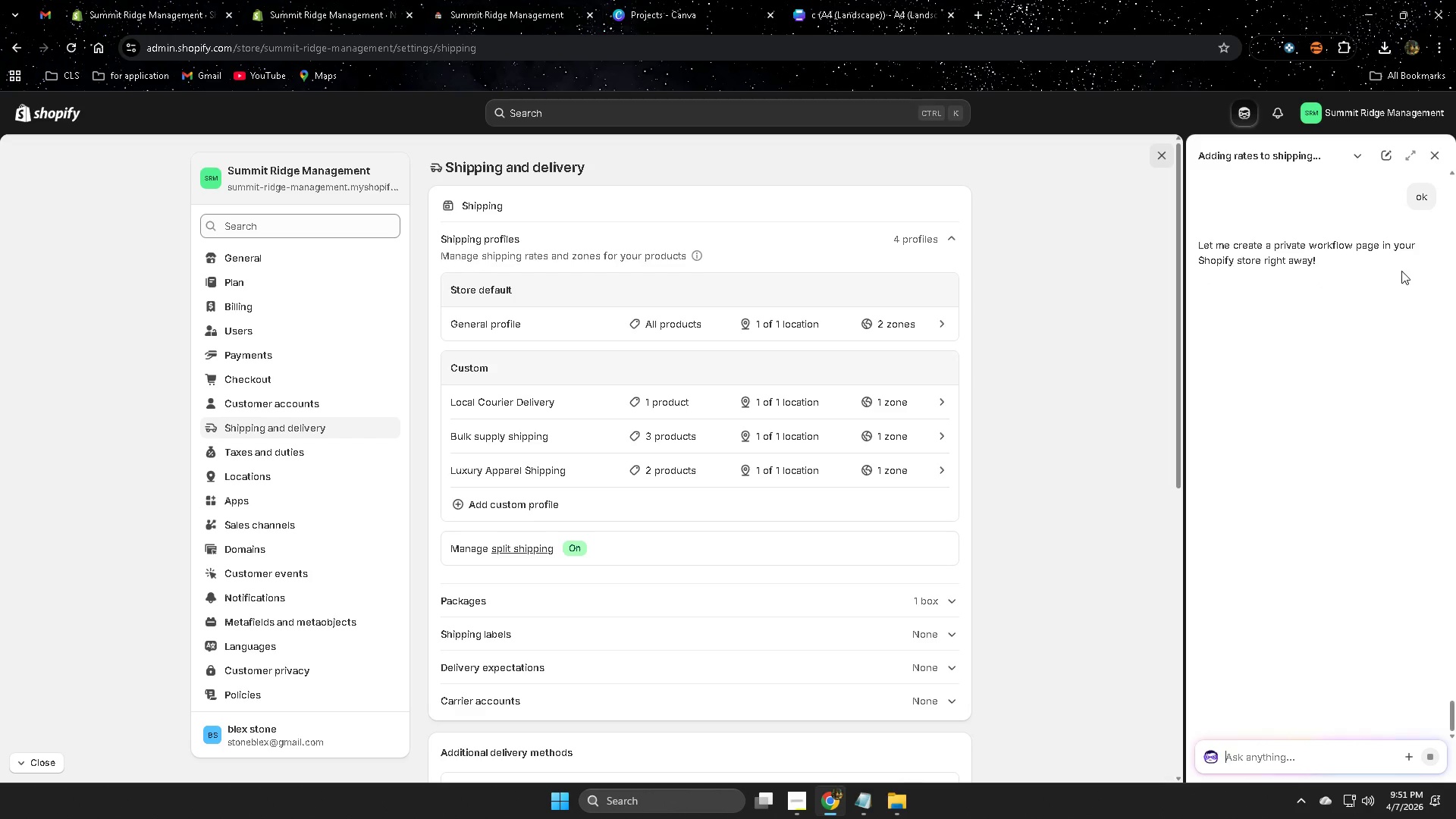 
scroll: coordinate [694, 313], scroll_direction: down, amount: 4.0
 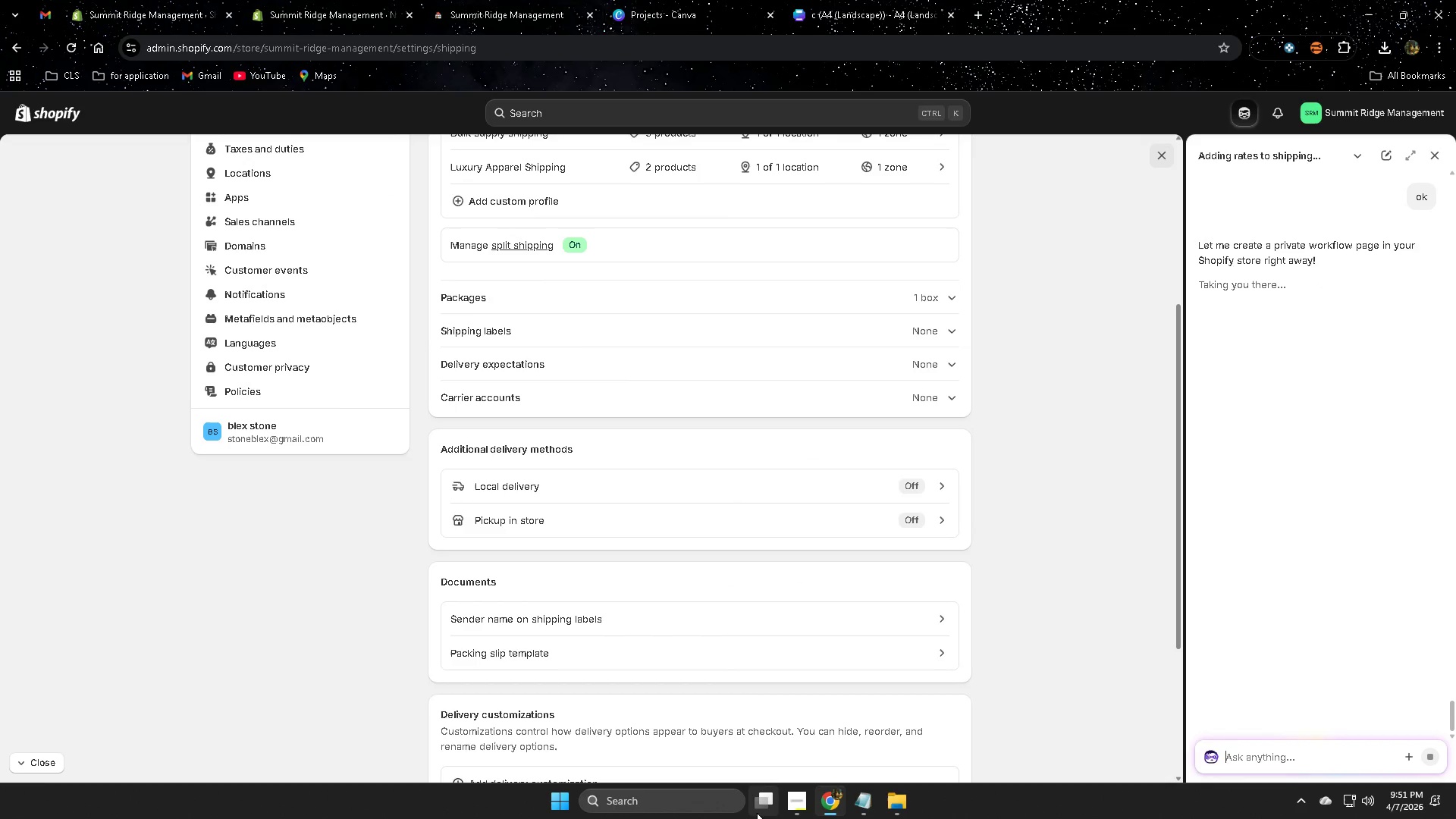 
left_click([803, 802])